 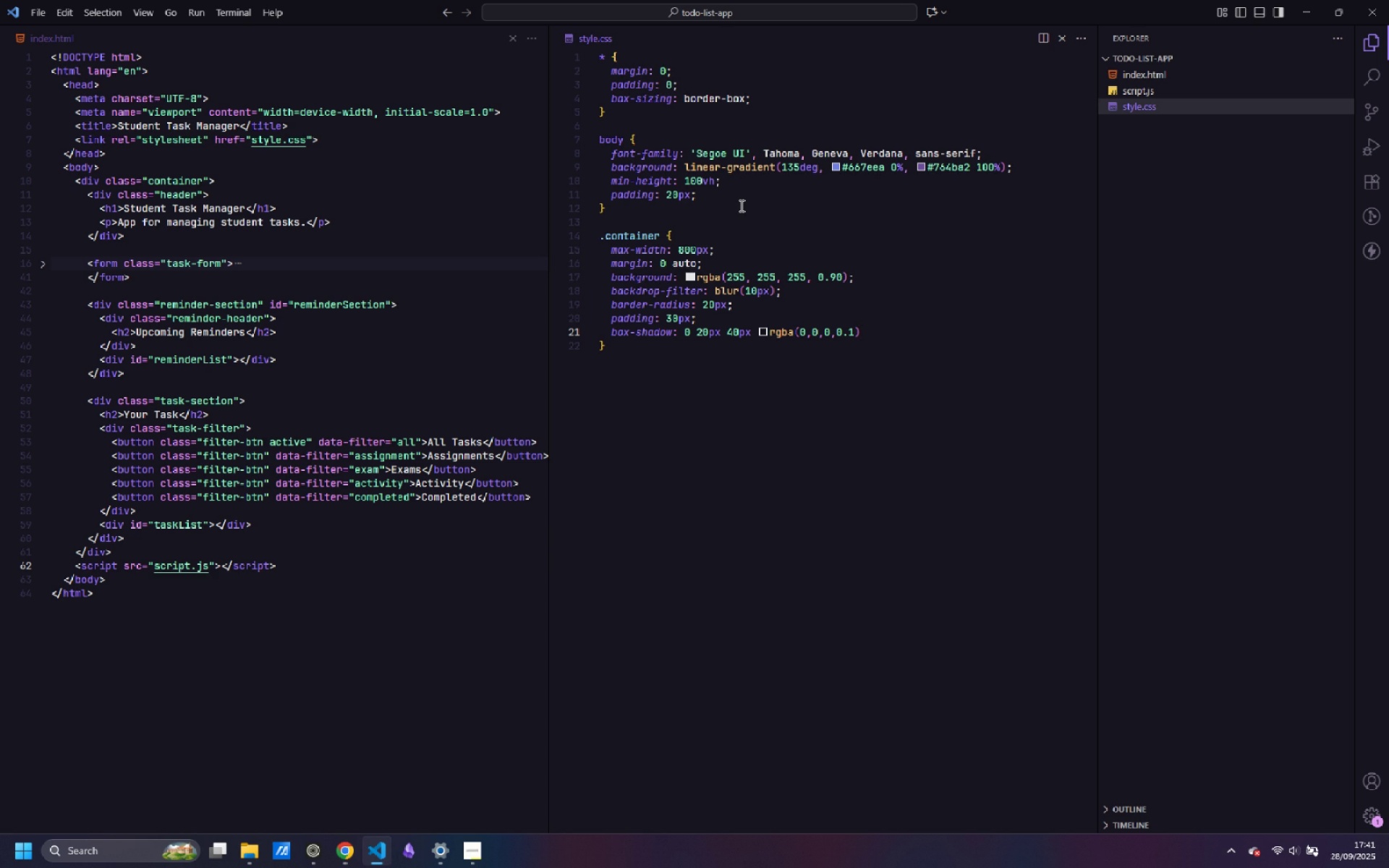 
key(Semicolon)
 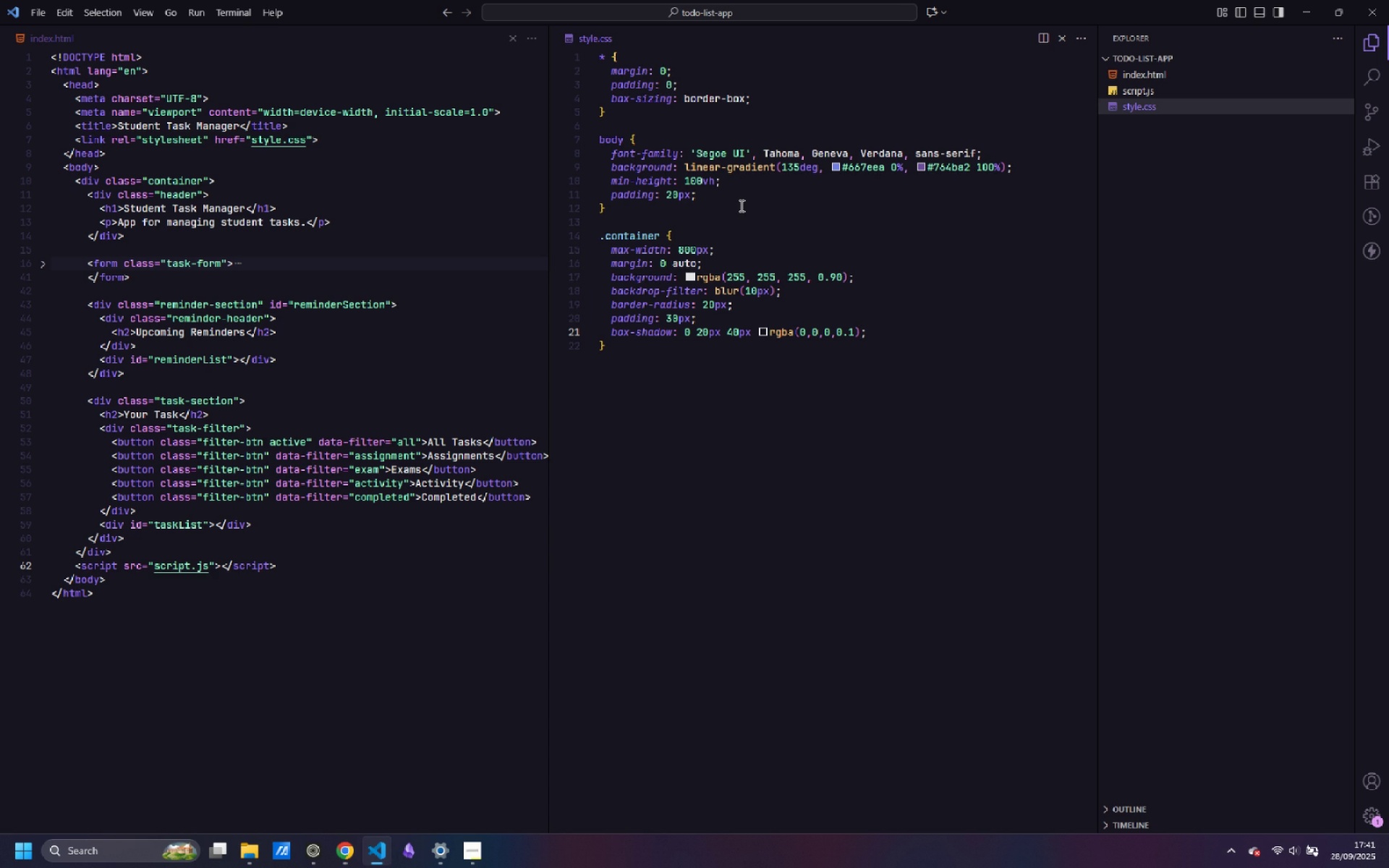 
key(Control+ControlLeft)
 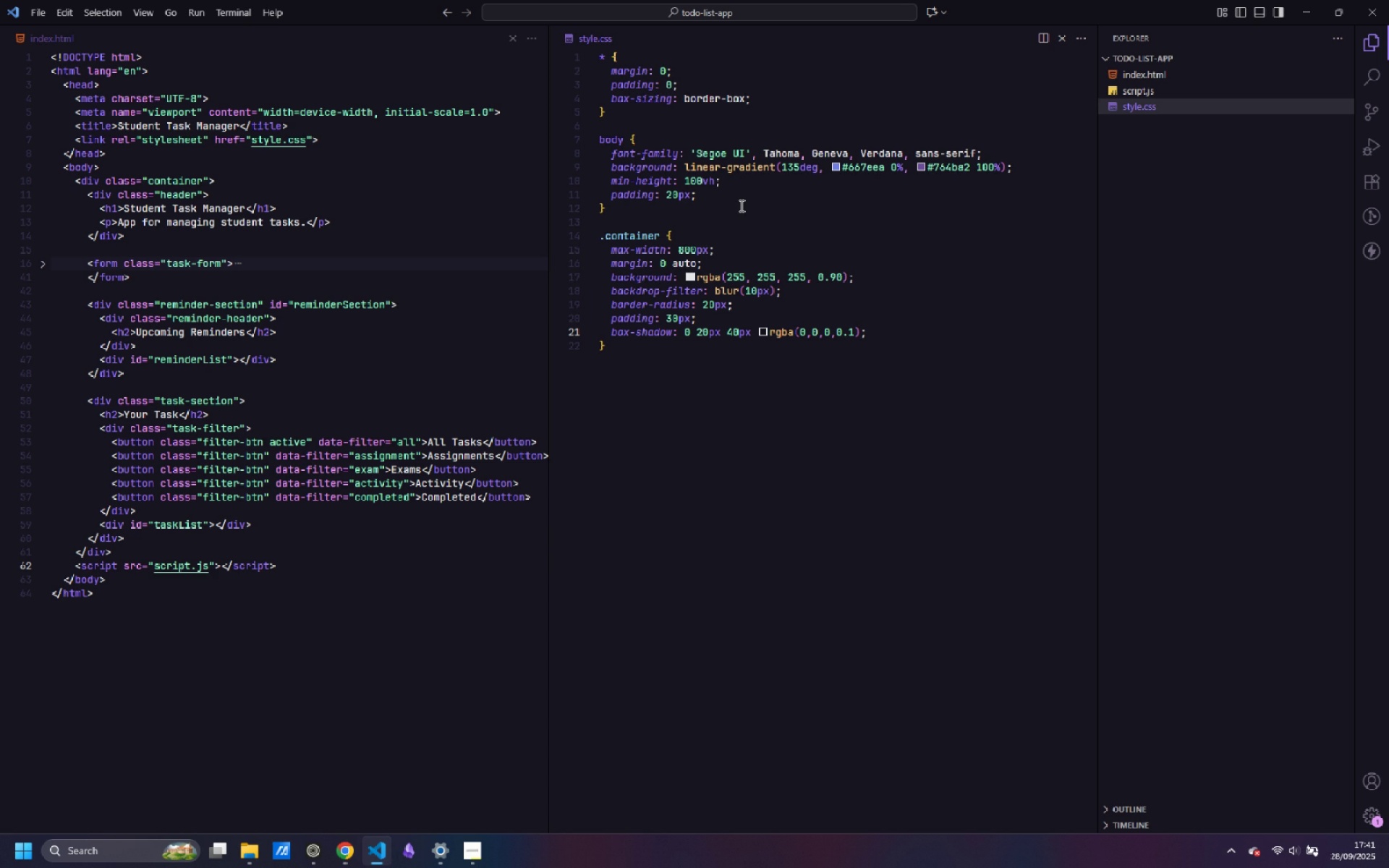 
key(Control+S)
 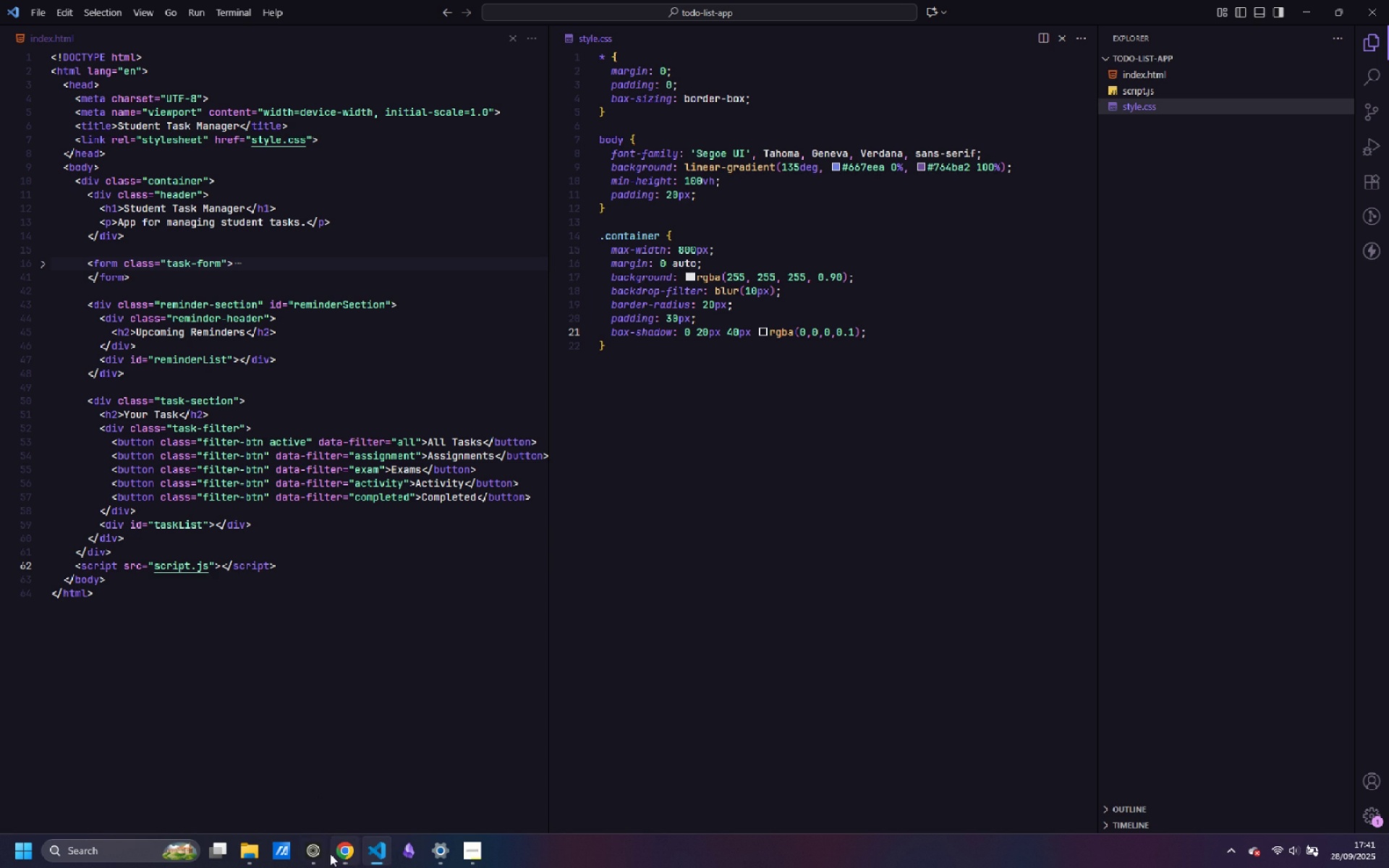 
left_click([344, 854])
 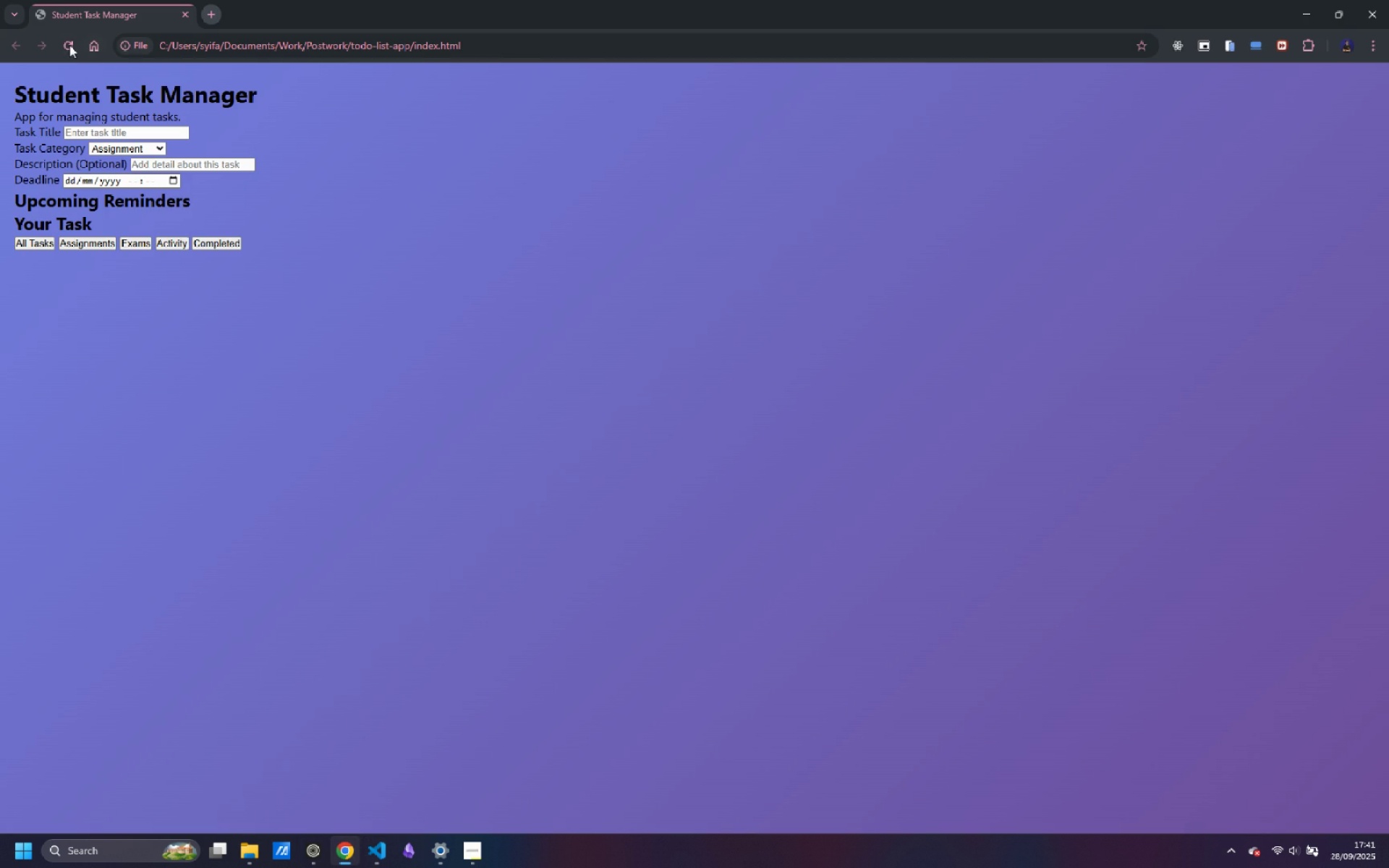 
left_click([67, 43])
 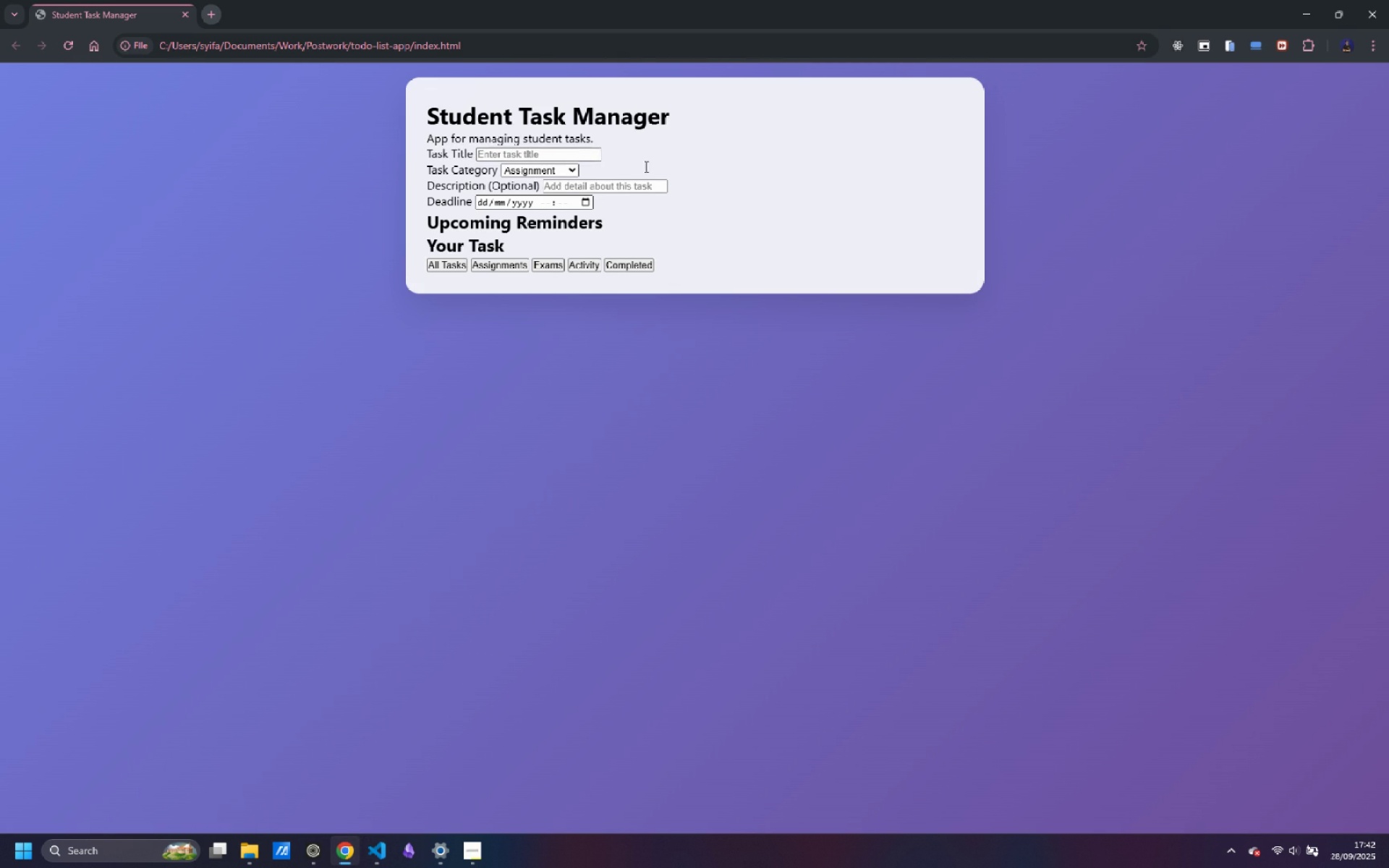 
left_click([634, 264])
 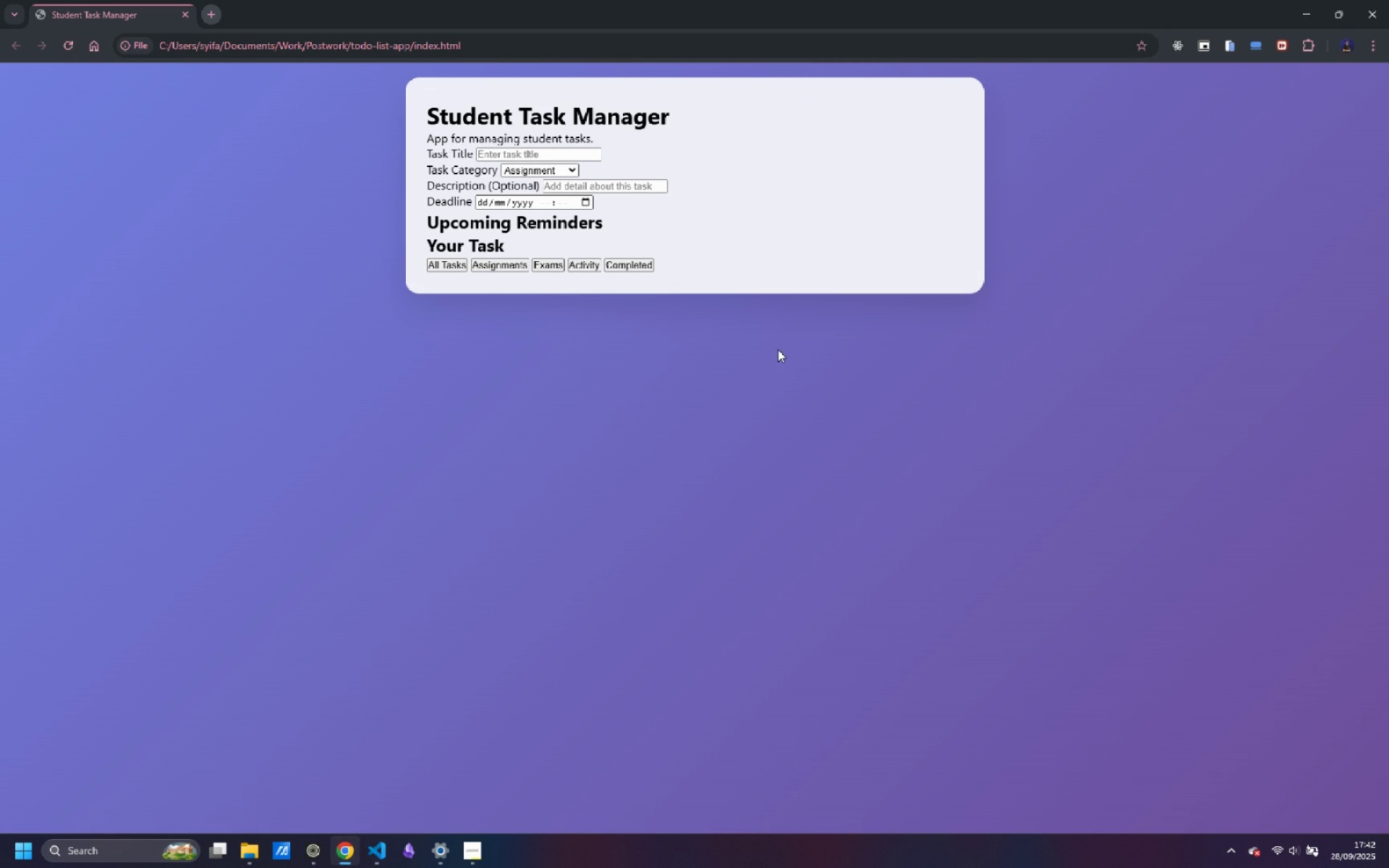 
key(Alt+AltLeft)
 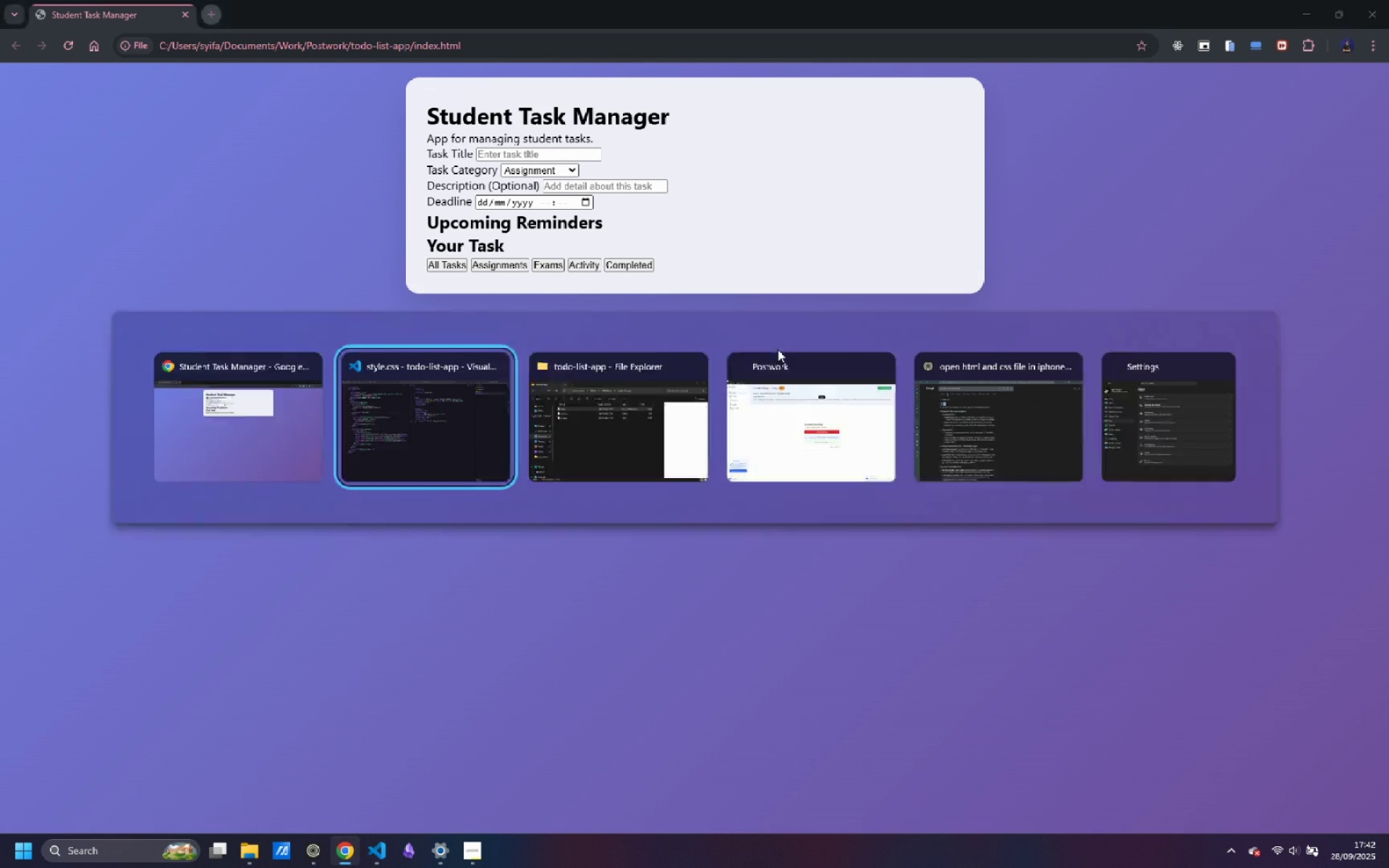 
key(Alt+Tab)
 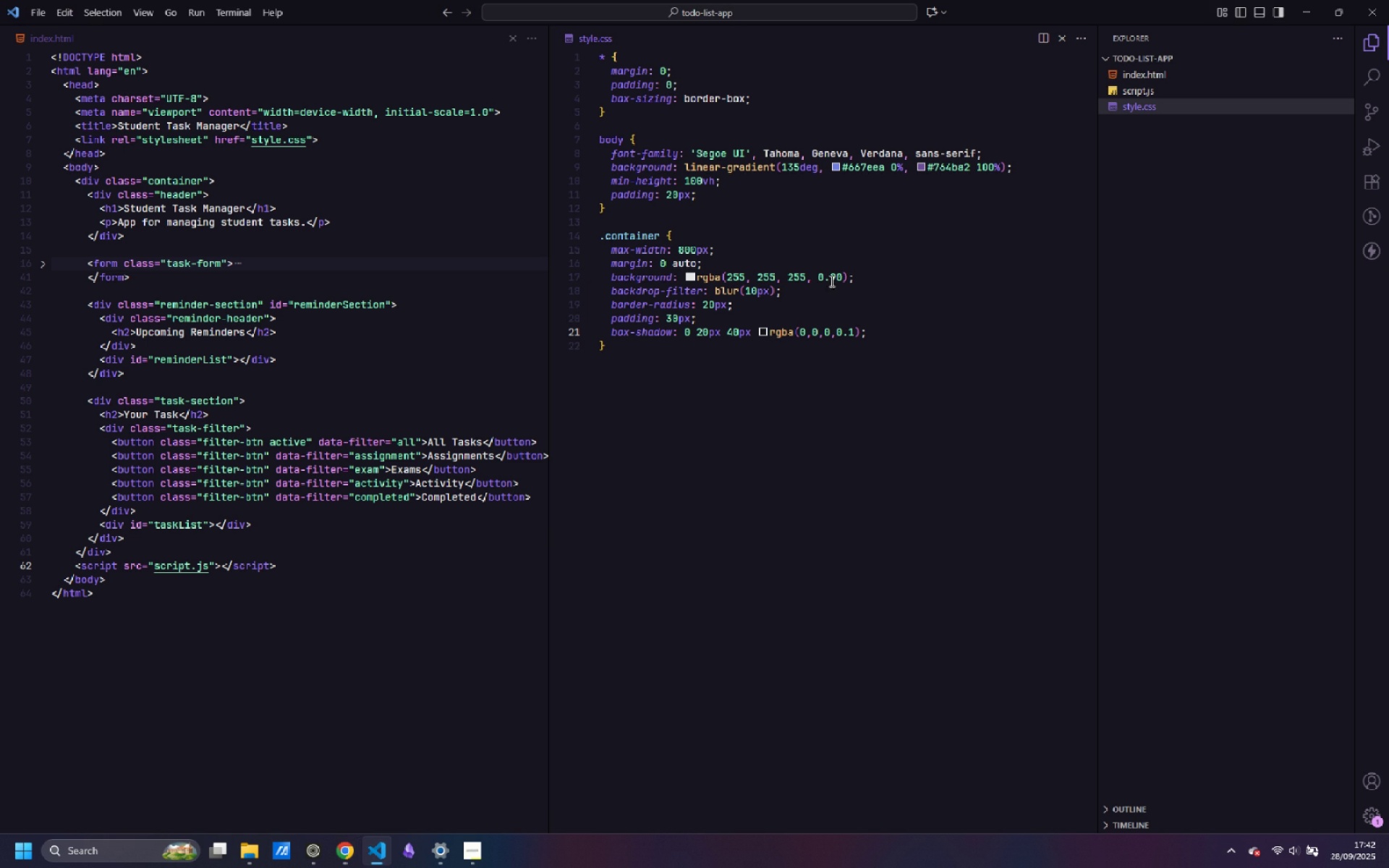 
left_click([839, 277])
 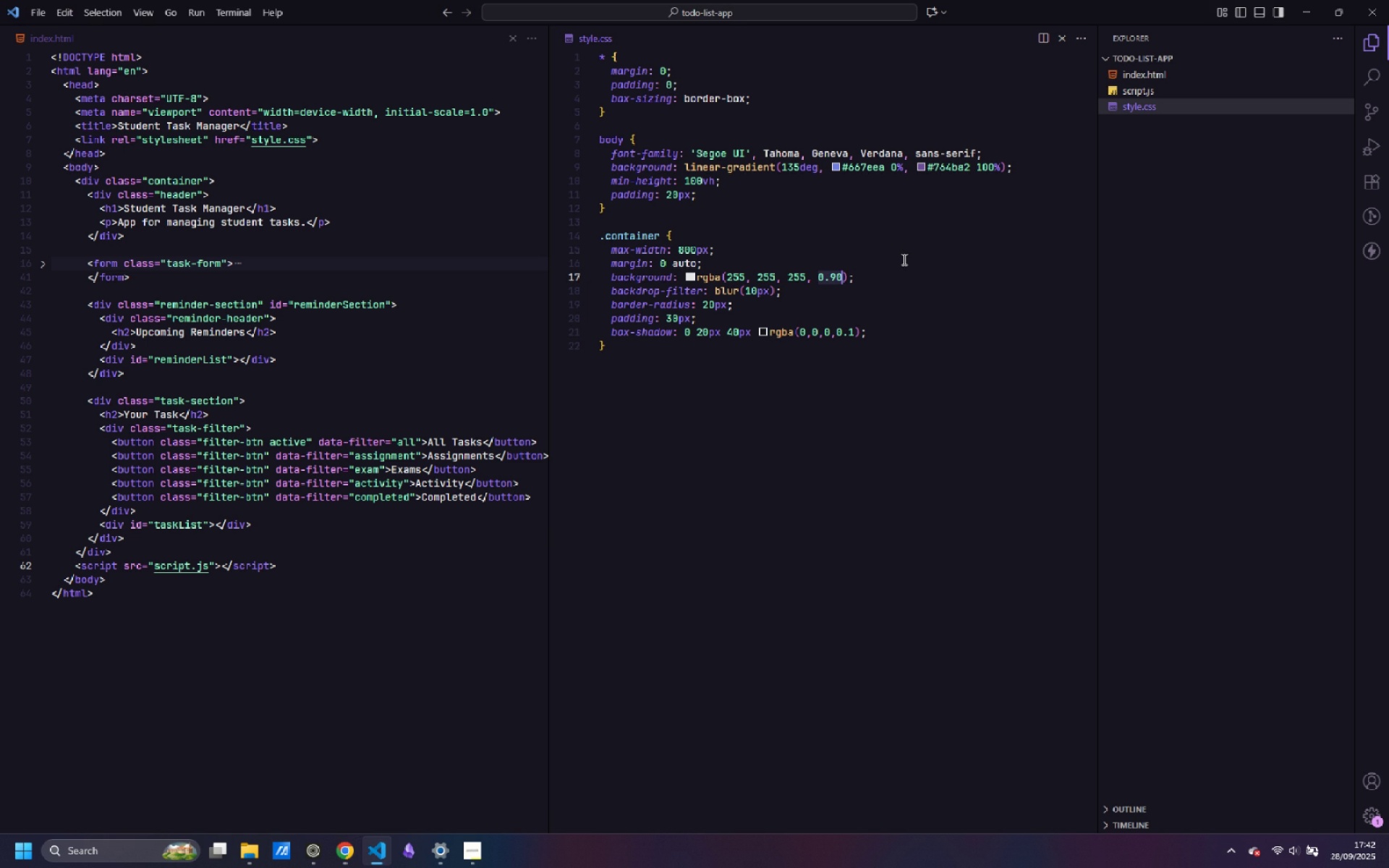 
key(Backspace)
 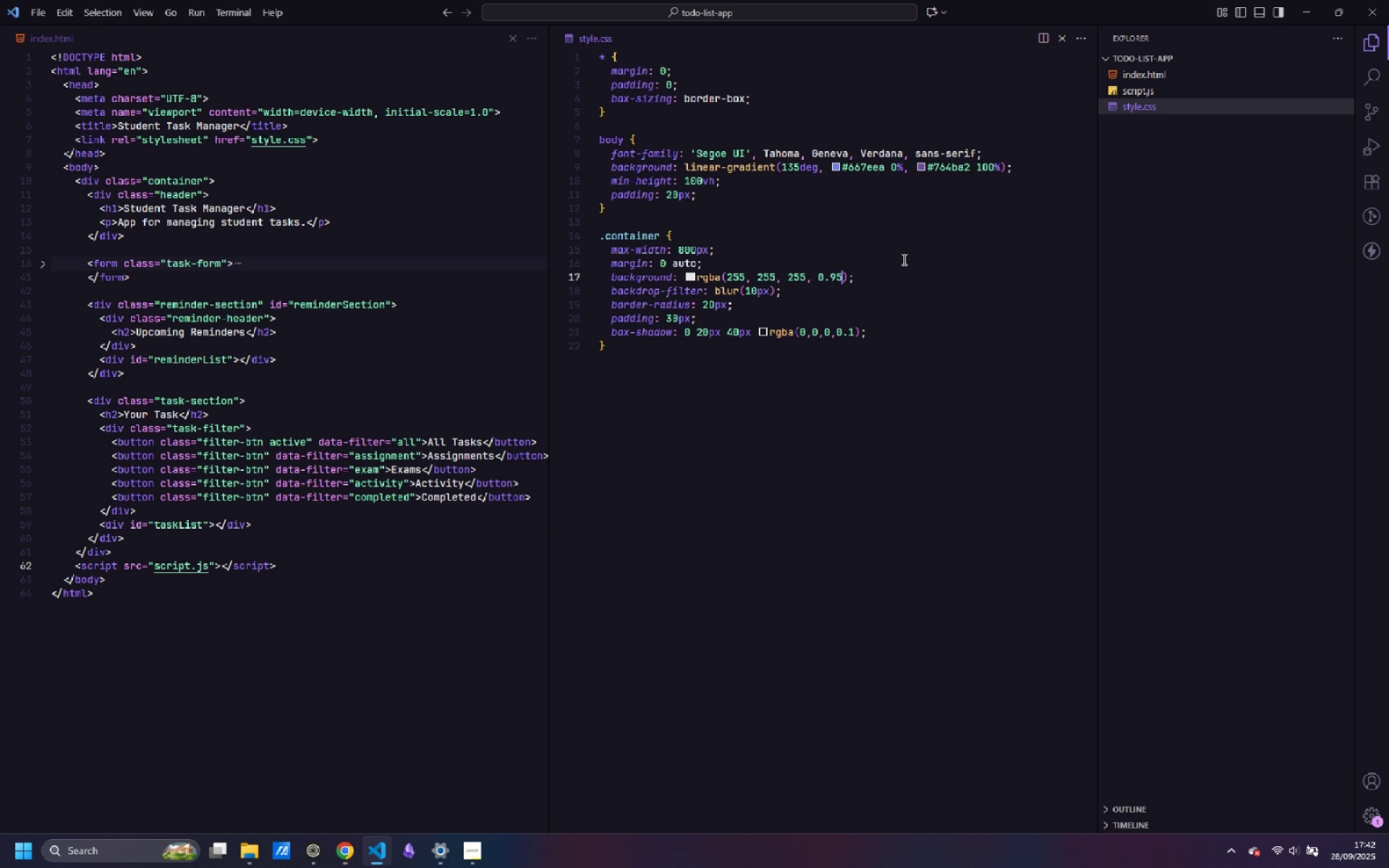 
key(5)